 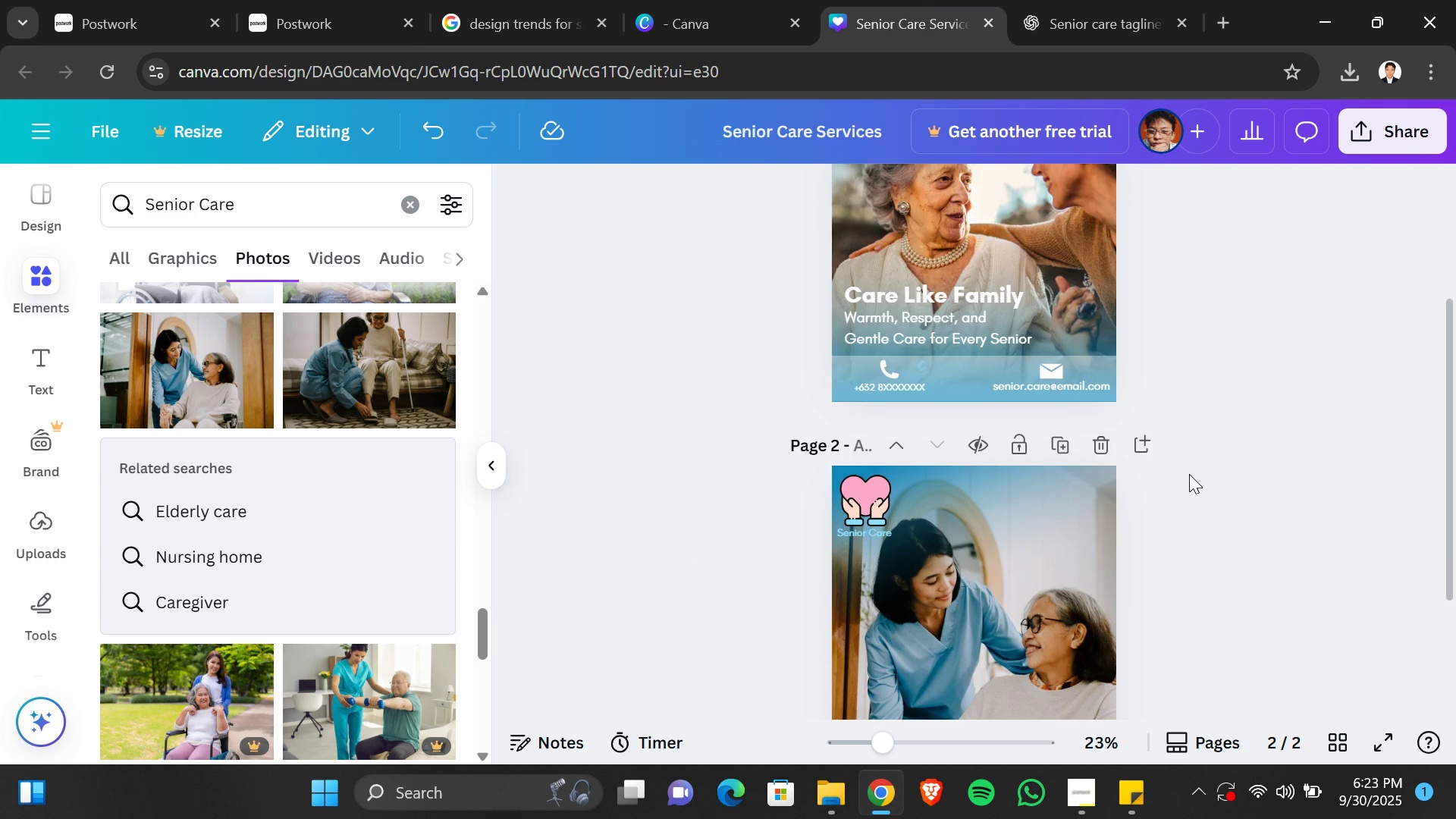 
scroll: coordinate [1190, 475], scroll_direction: down, amount: 2.0
 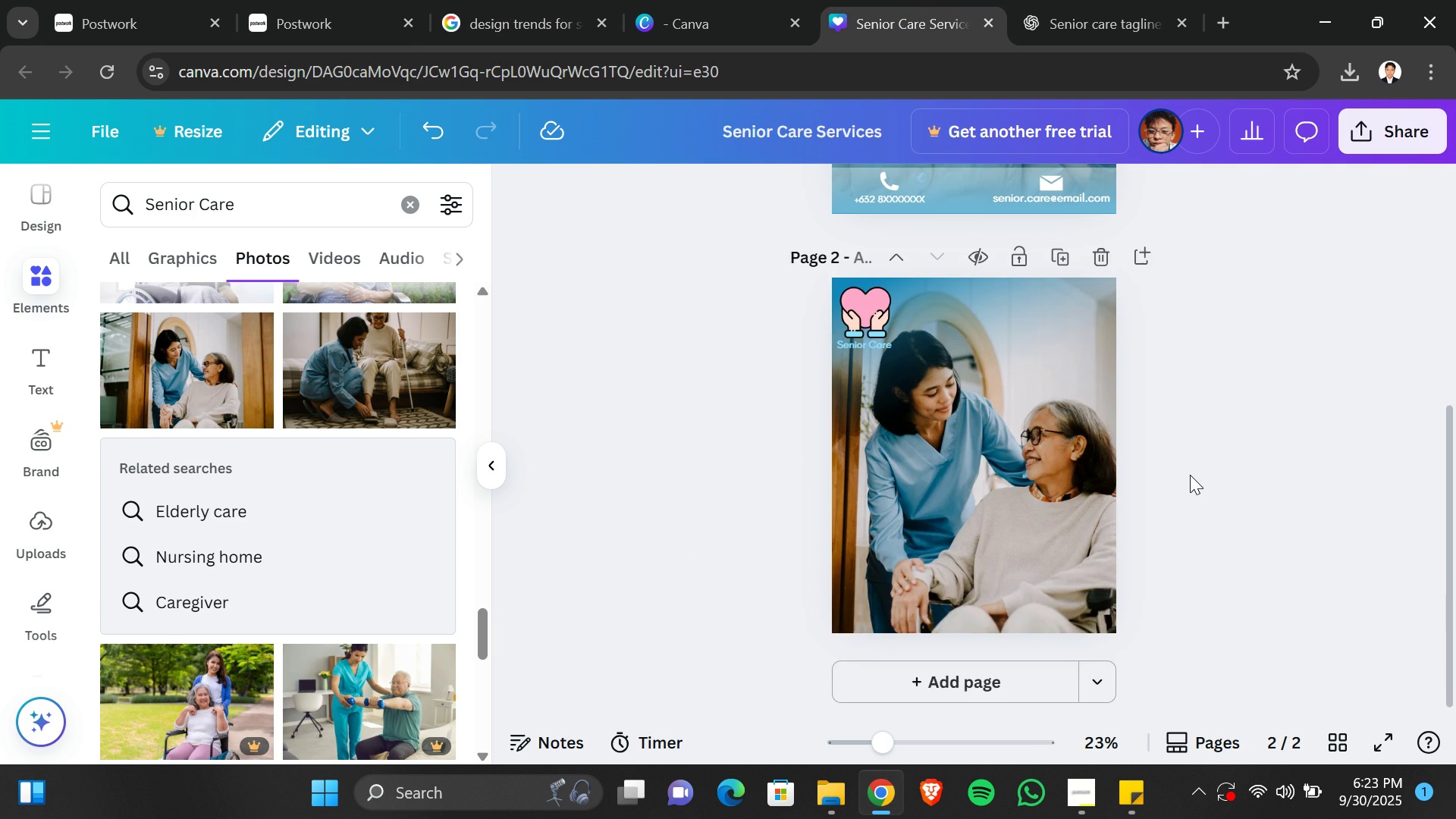 
scroll: coordinate [1190, 475], scroll_direction: up, amount: 1.0
 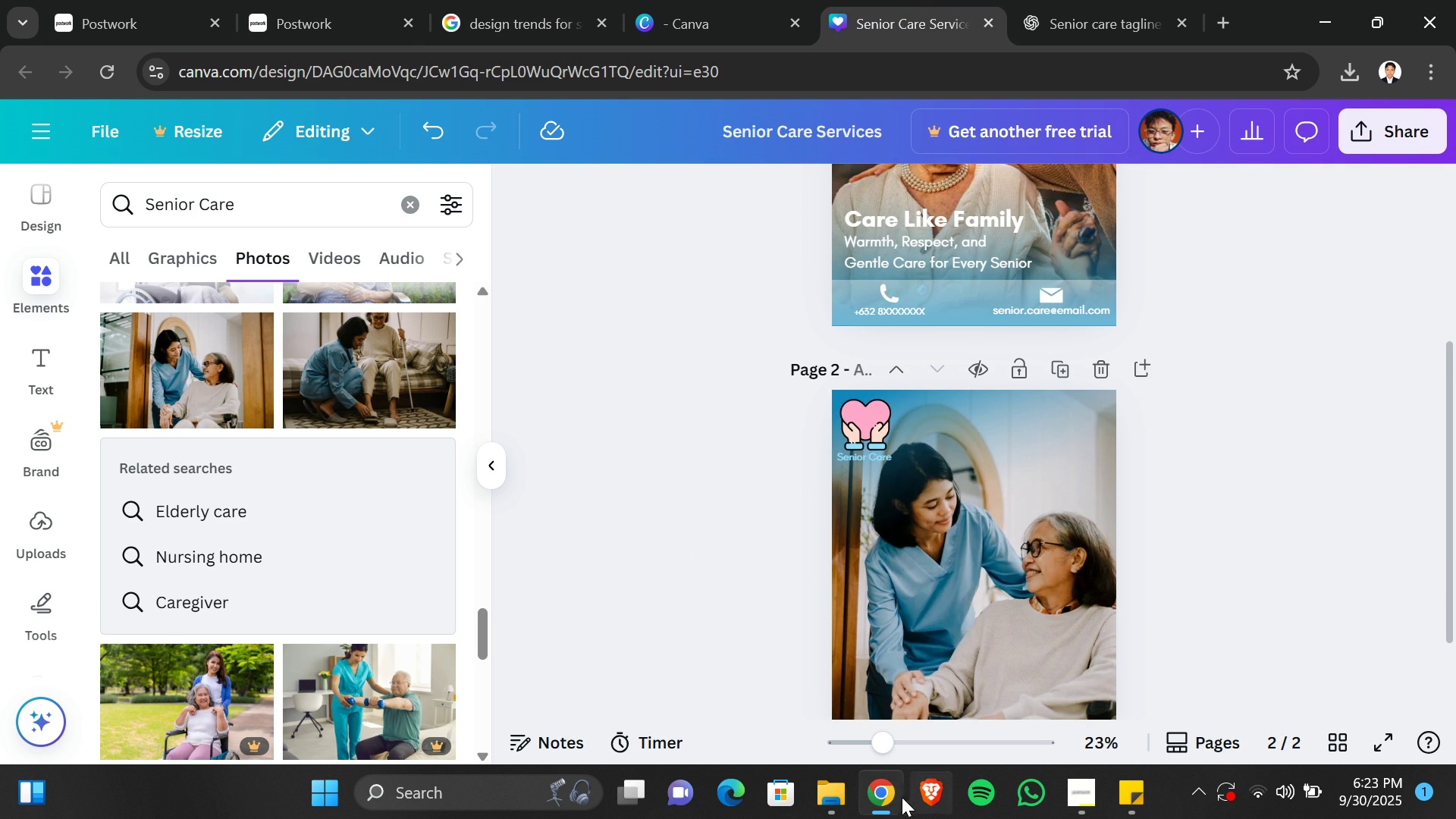 
left_click([827, 804])
 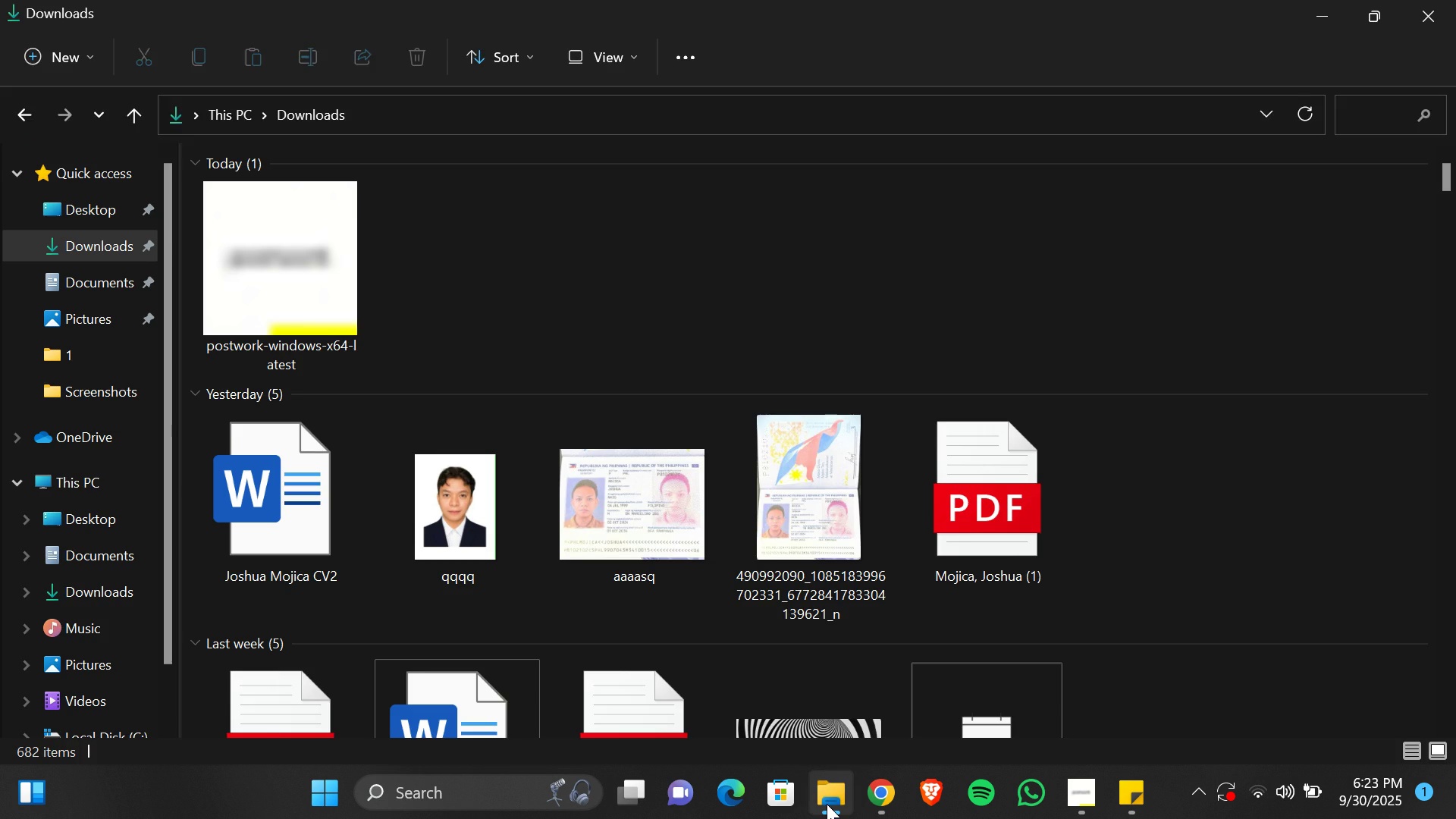 
left_click([827, 804])
 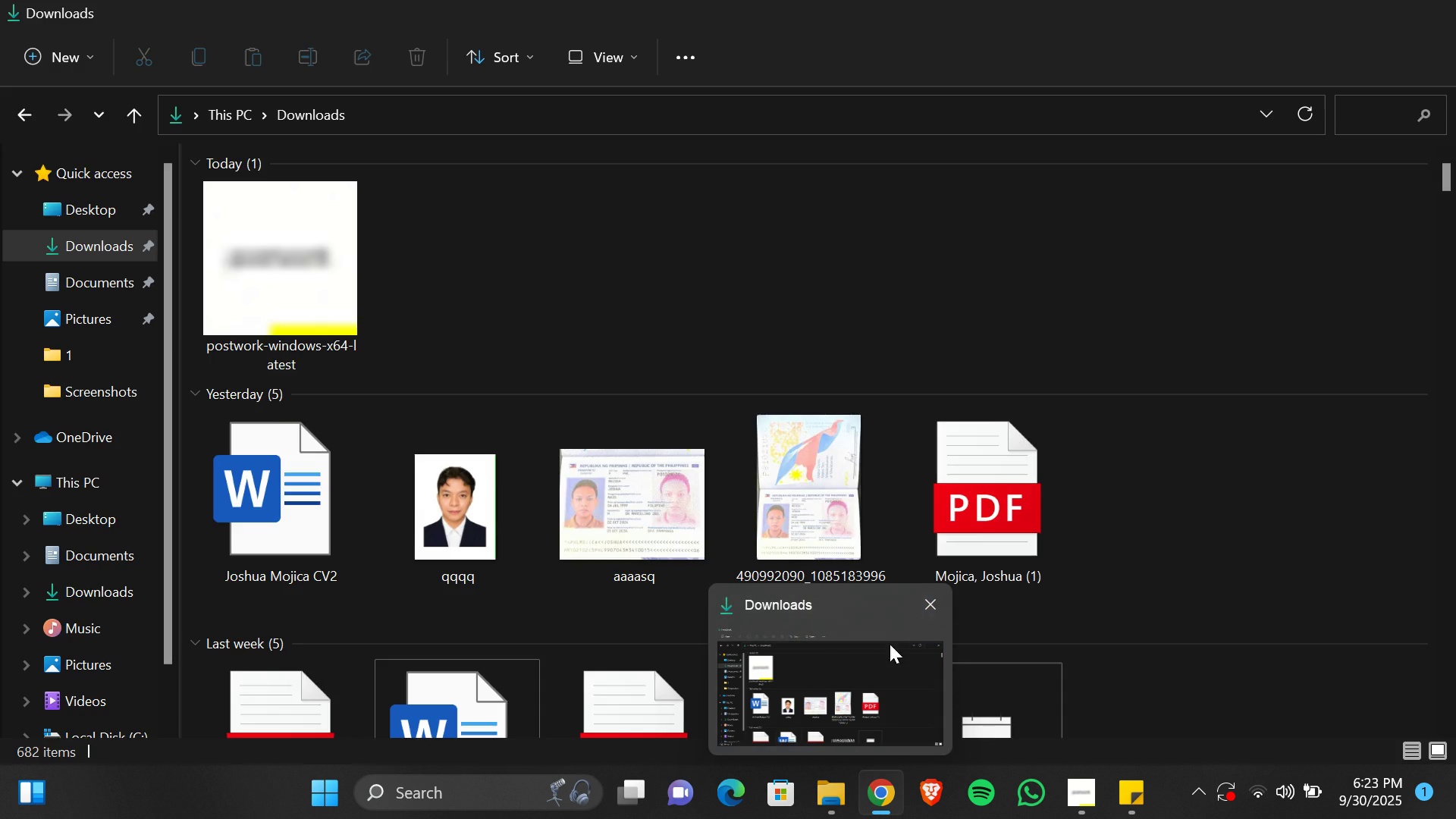 
wait(6.49)
 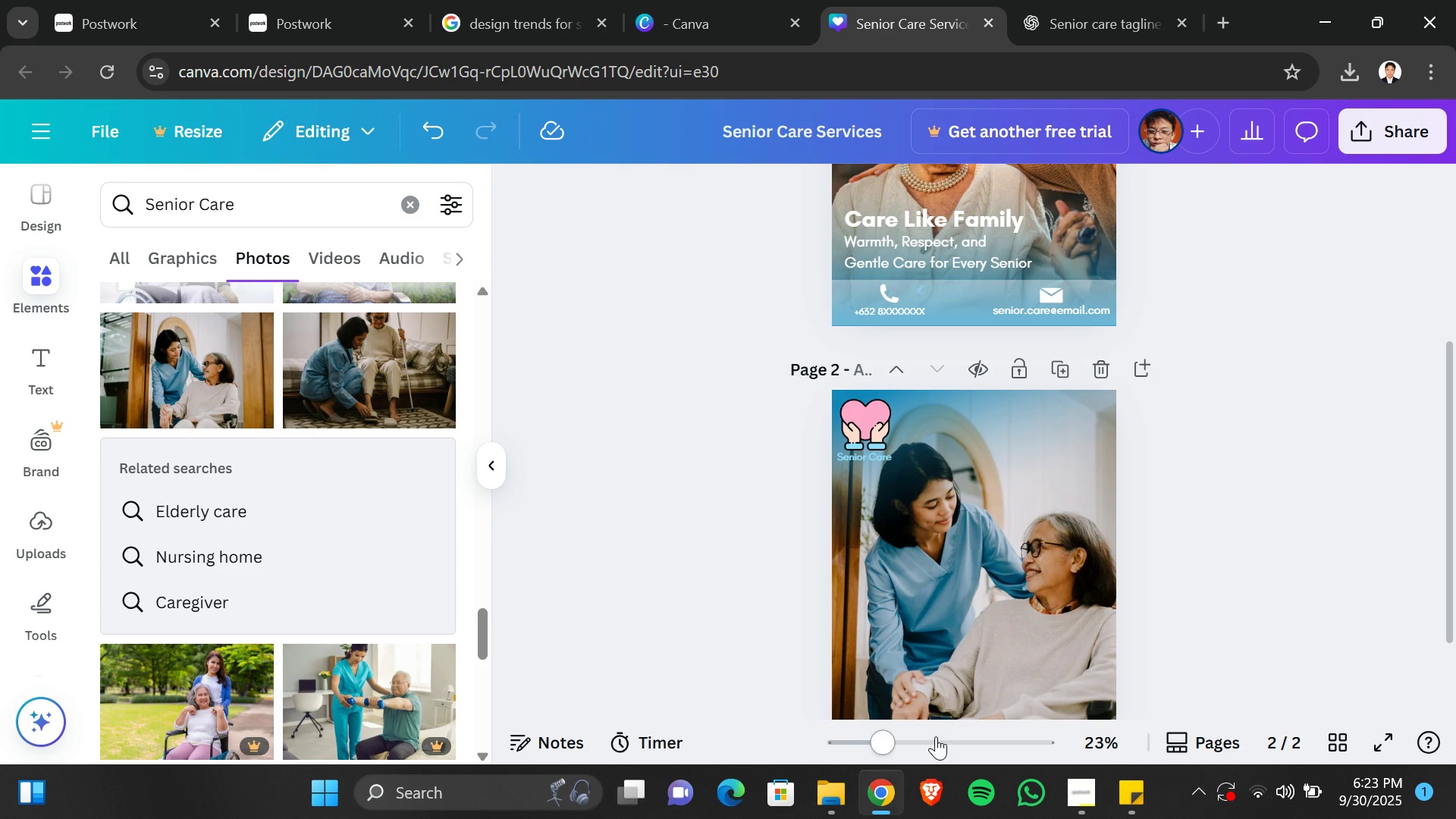 
scroll: coordinate [1264, 626], scroll_direction: down, amount: 1.0
 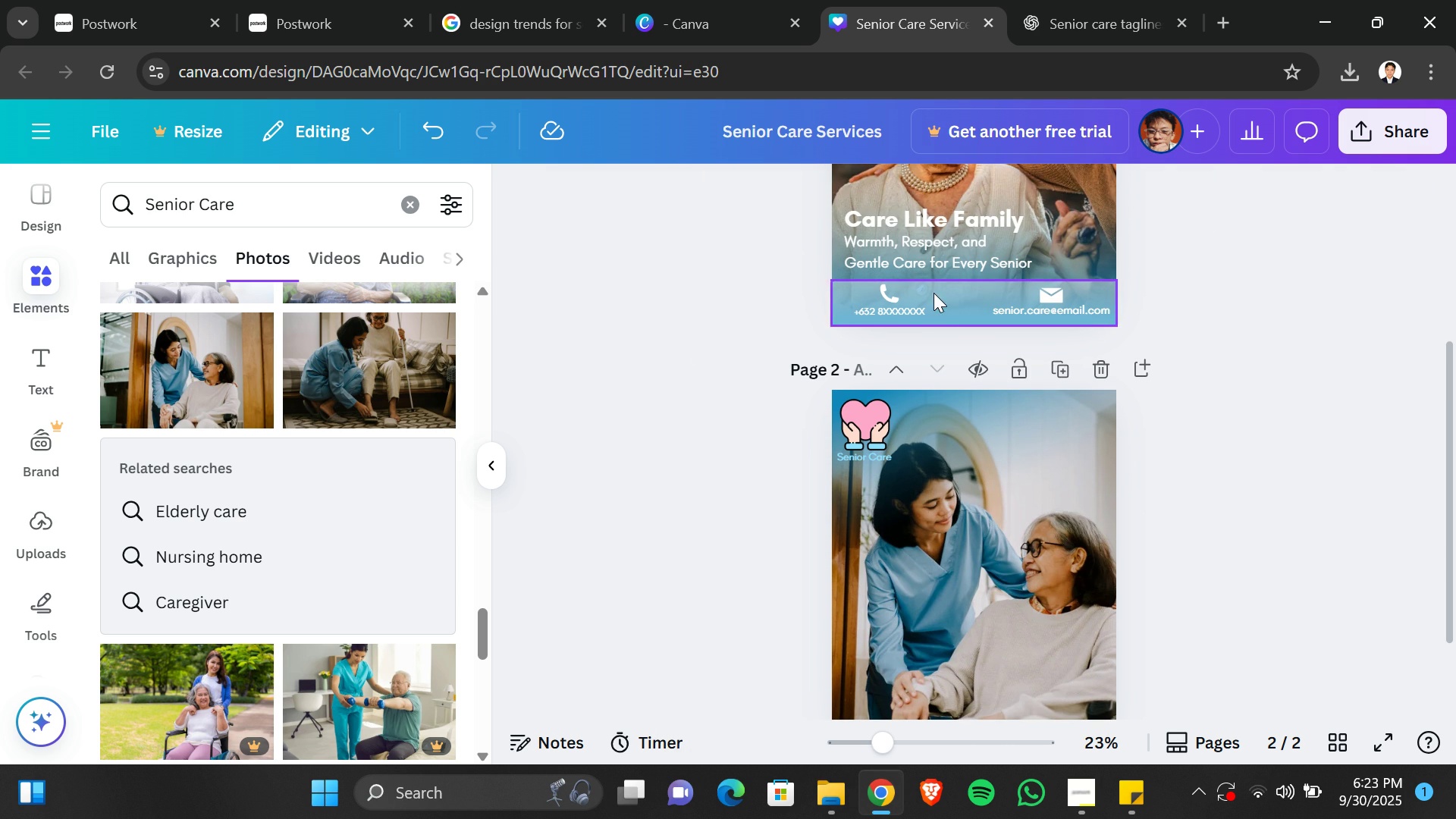 
left_click([934, 293])